 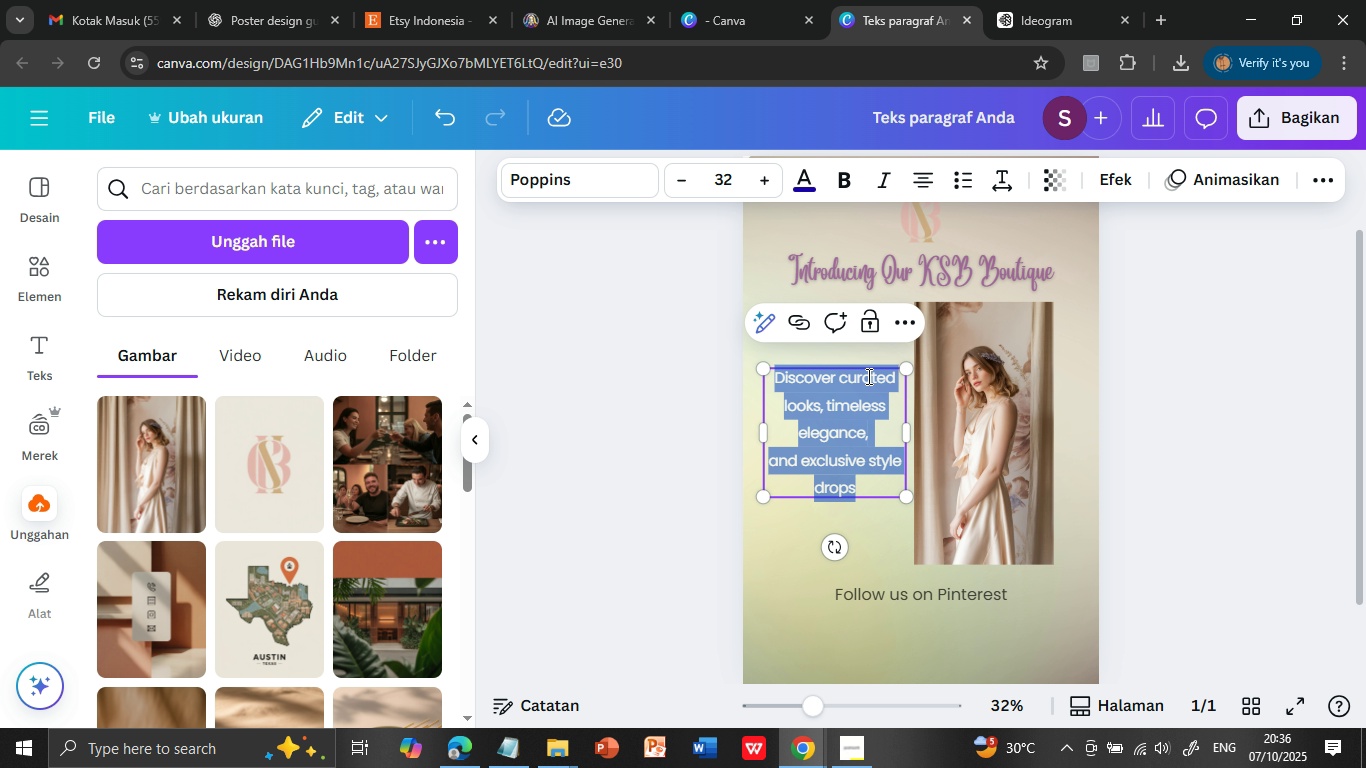 
key(Shift+ArrowDown)
 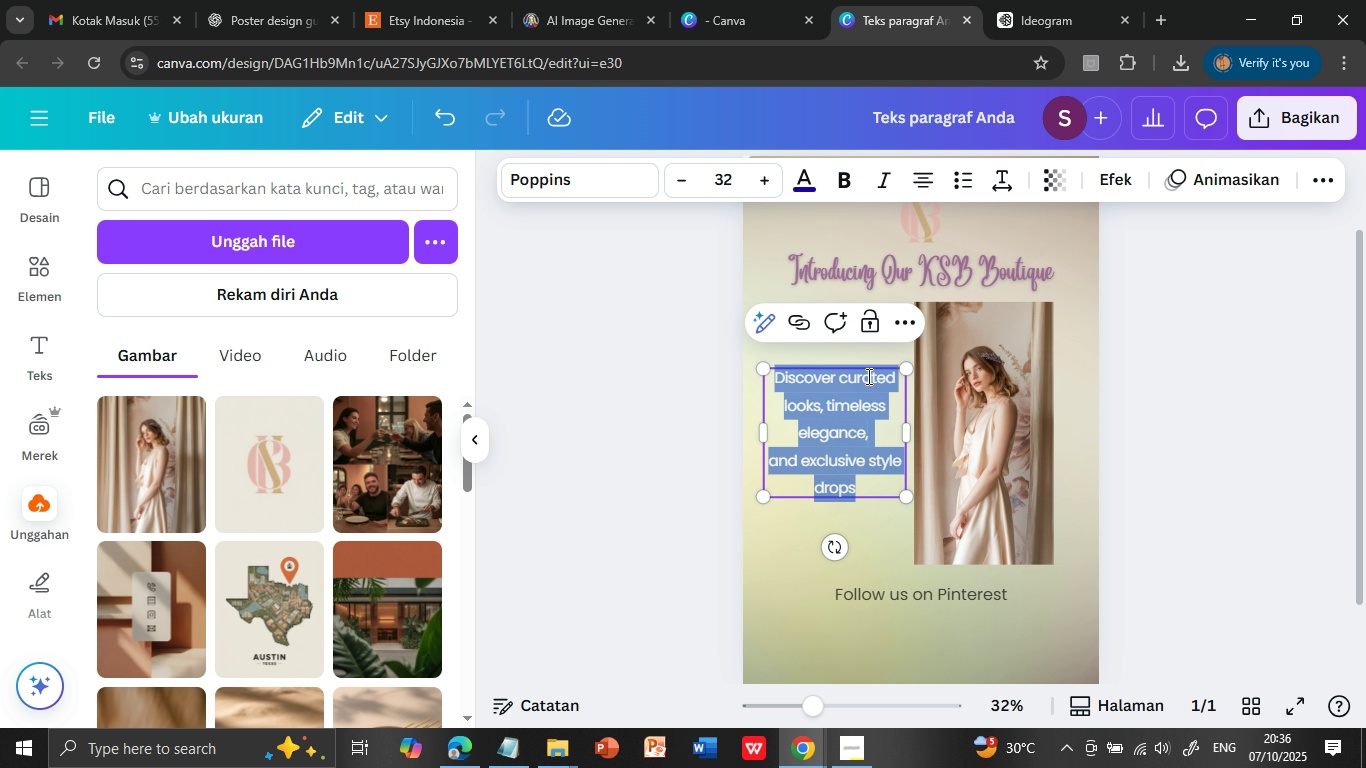 
key(Shift+ArrowDown)
 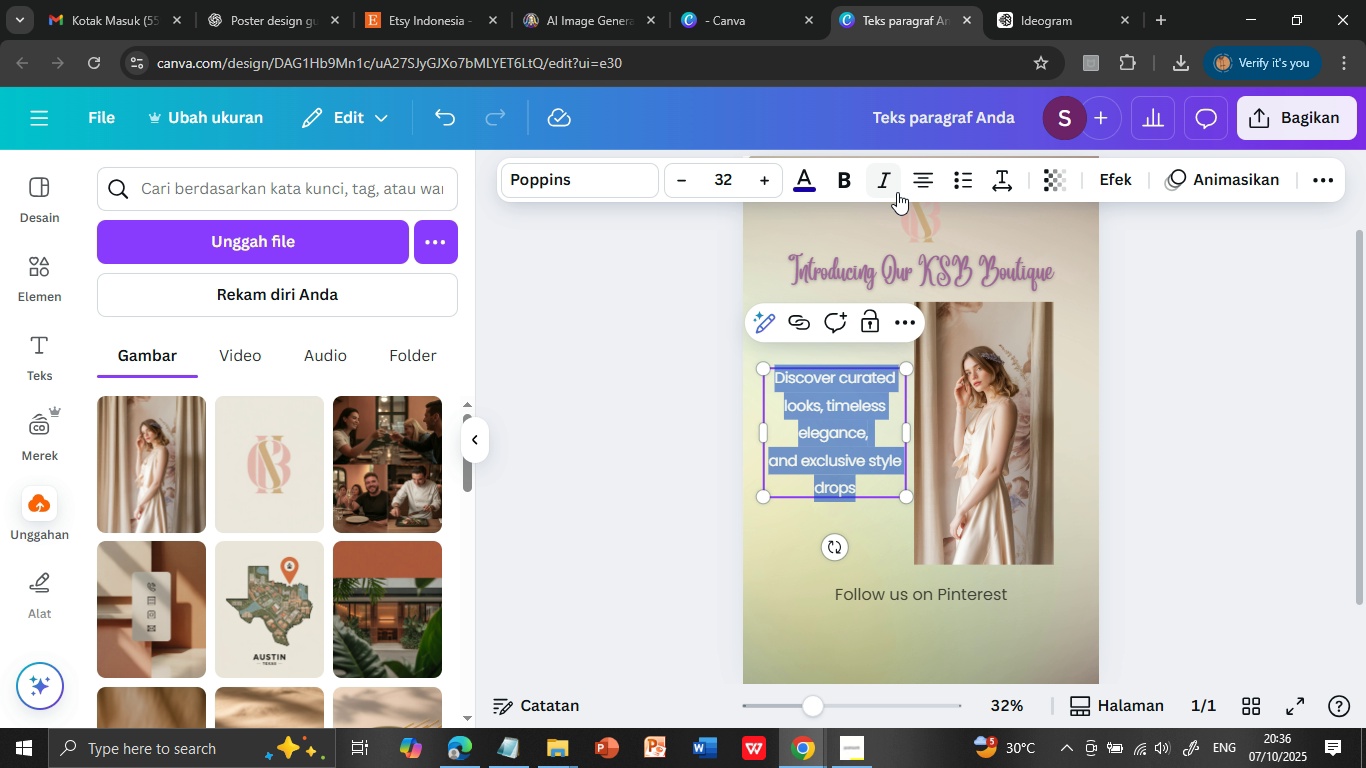 
left_click([919, 182])
 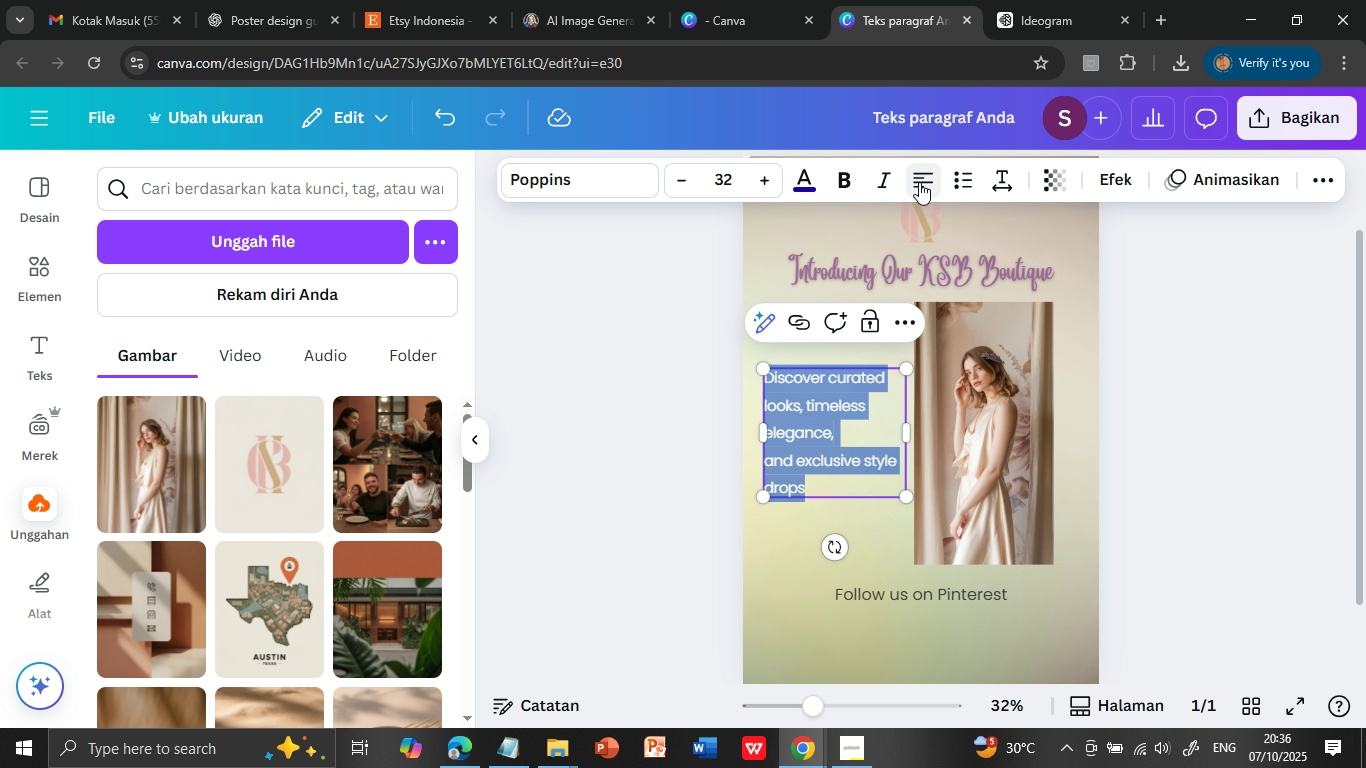 
left_click([919, 182])
 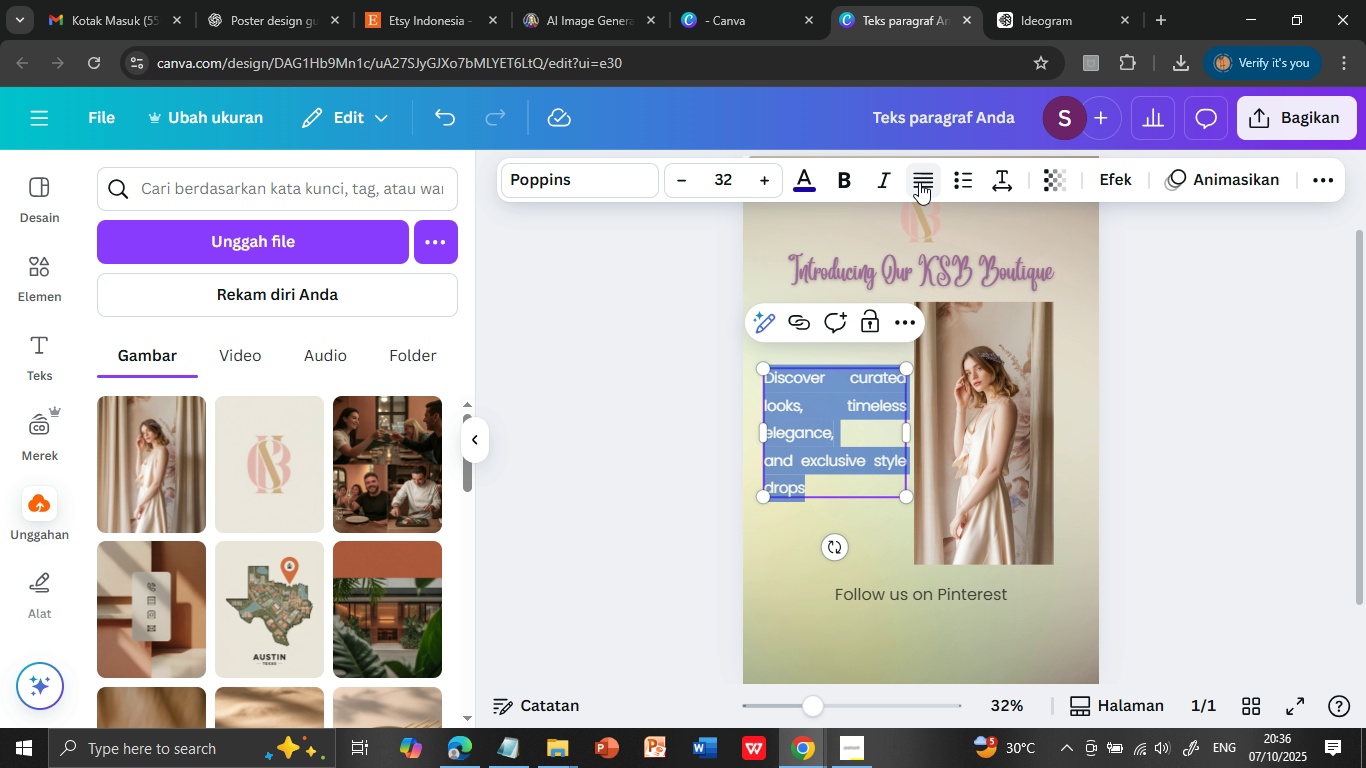 
left_click([919, 182])
 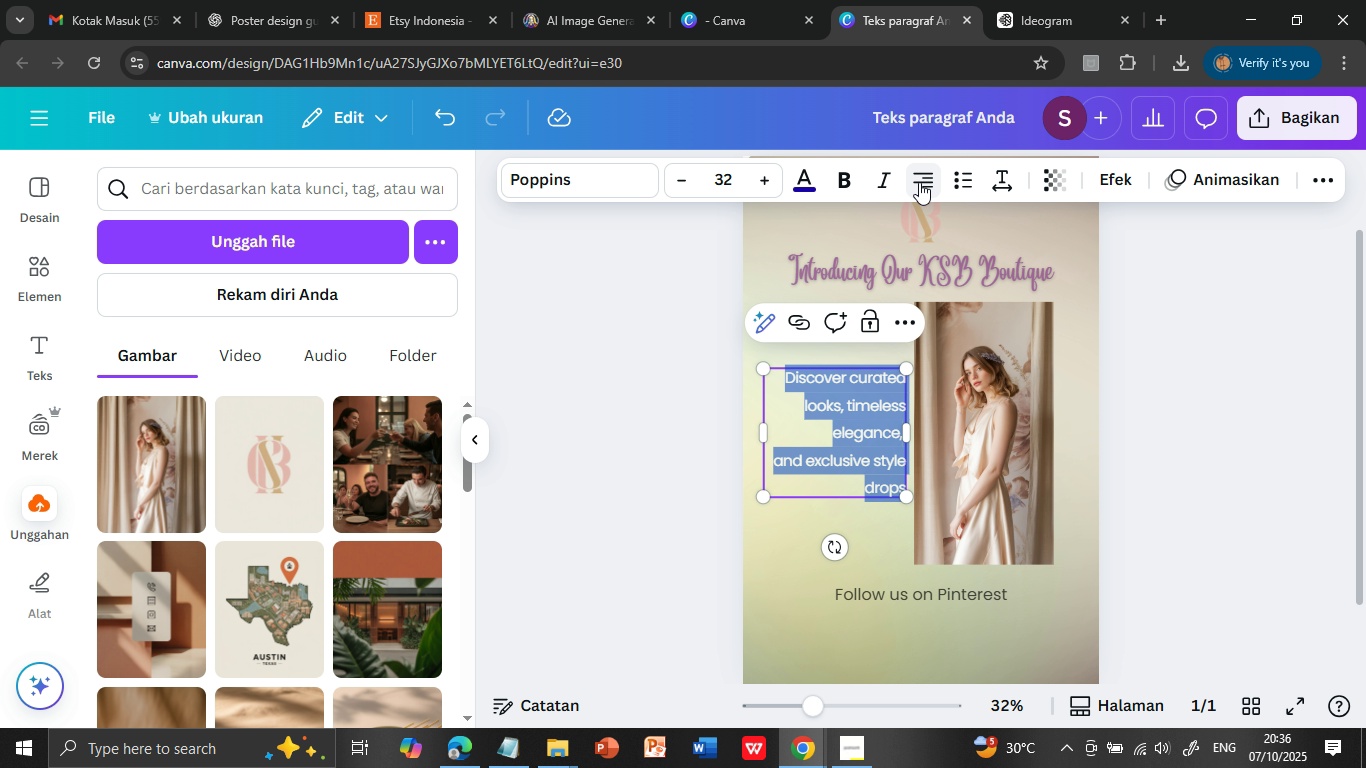 
left_click([919, 182])
 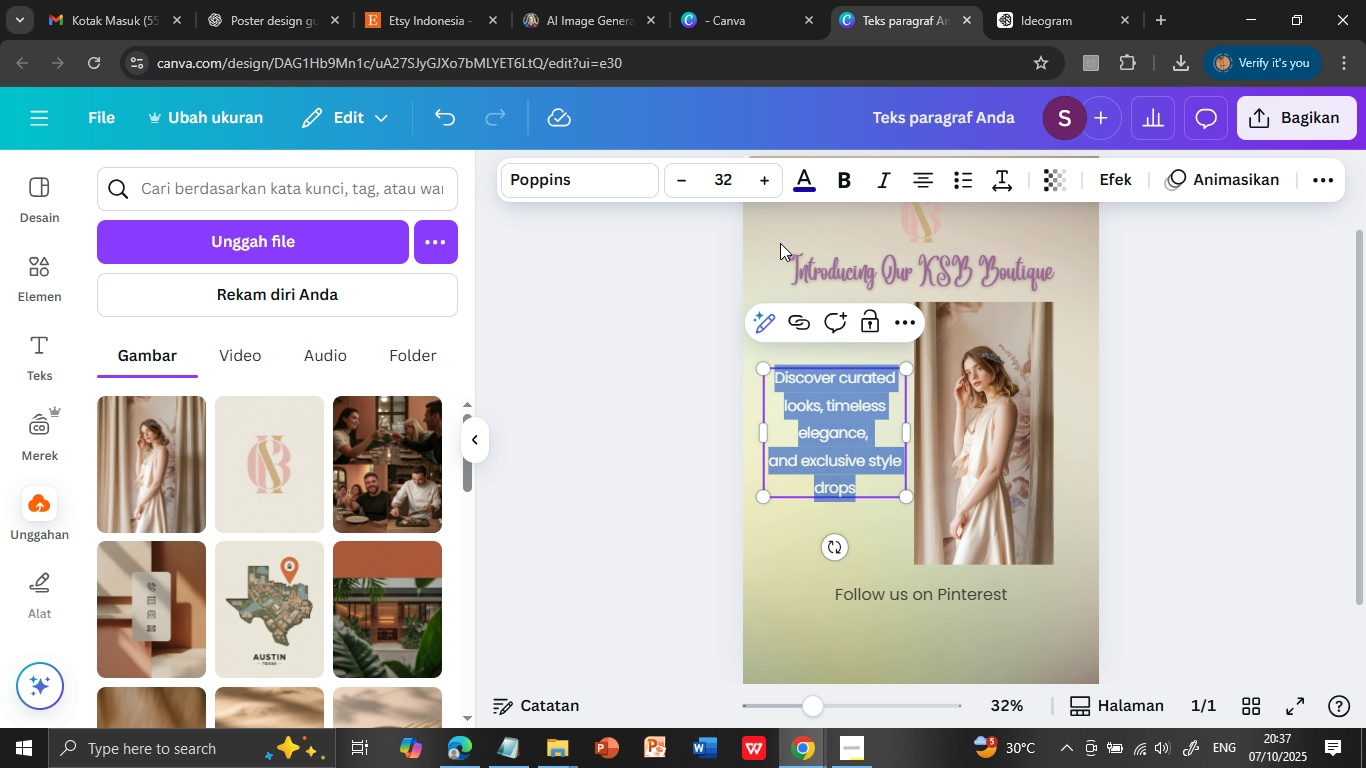 
left_click([679, 185])
 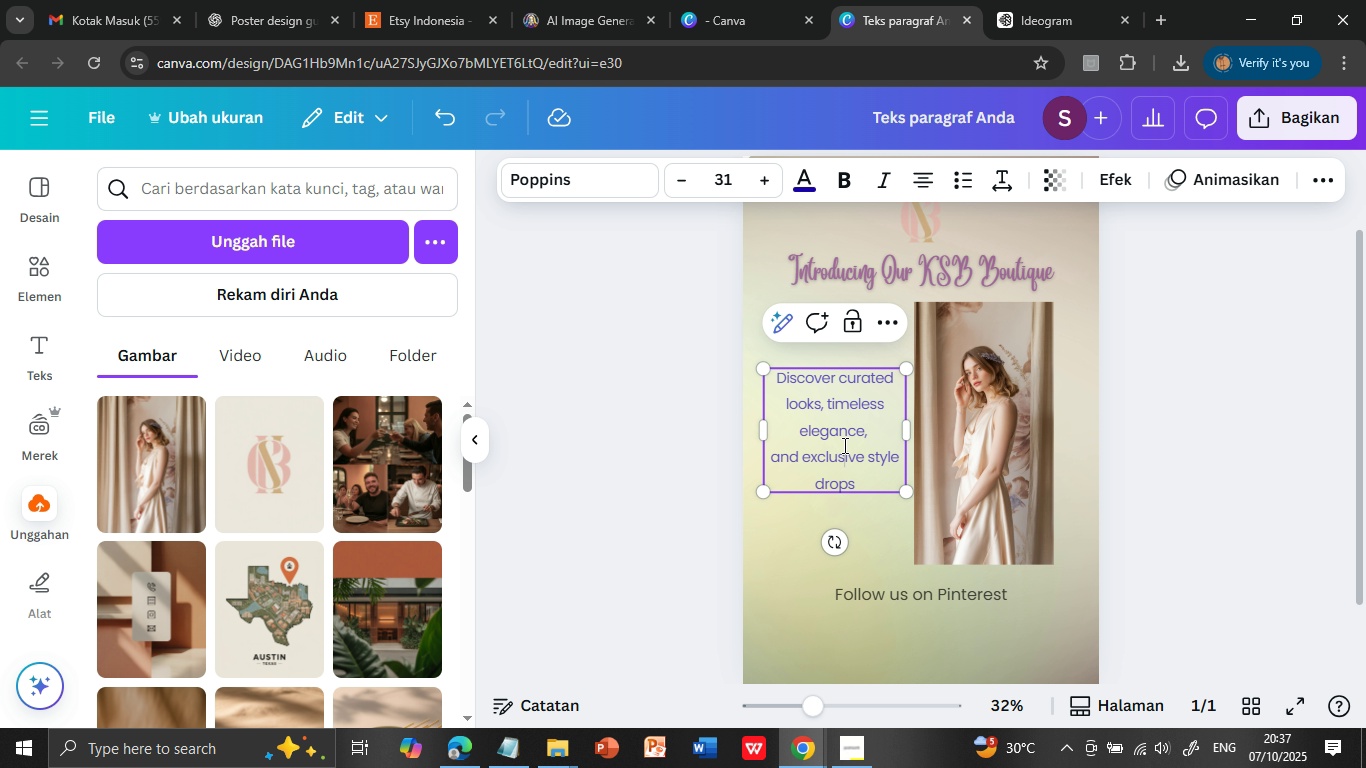 
left_click([842, 445])
 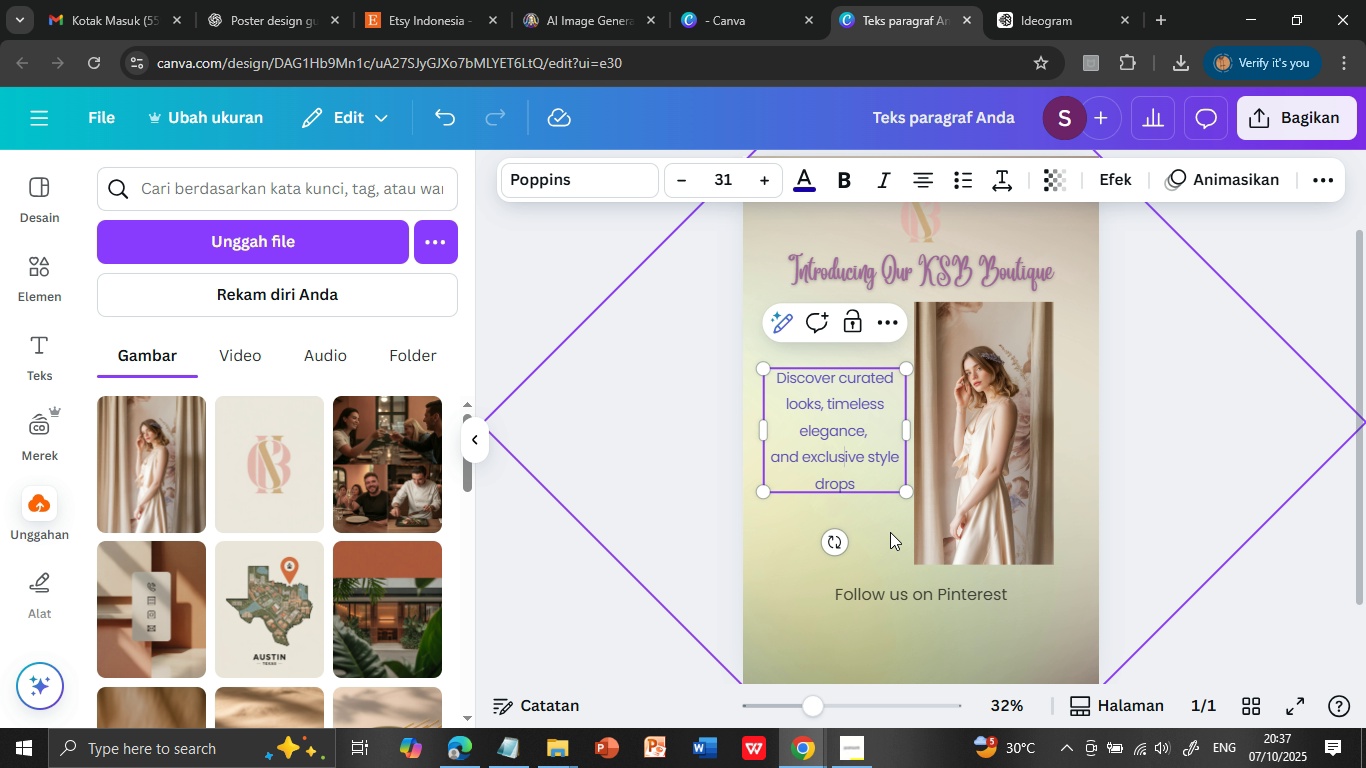 
left_click([889, 533])